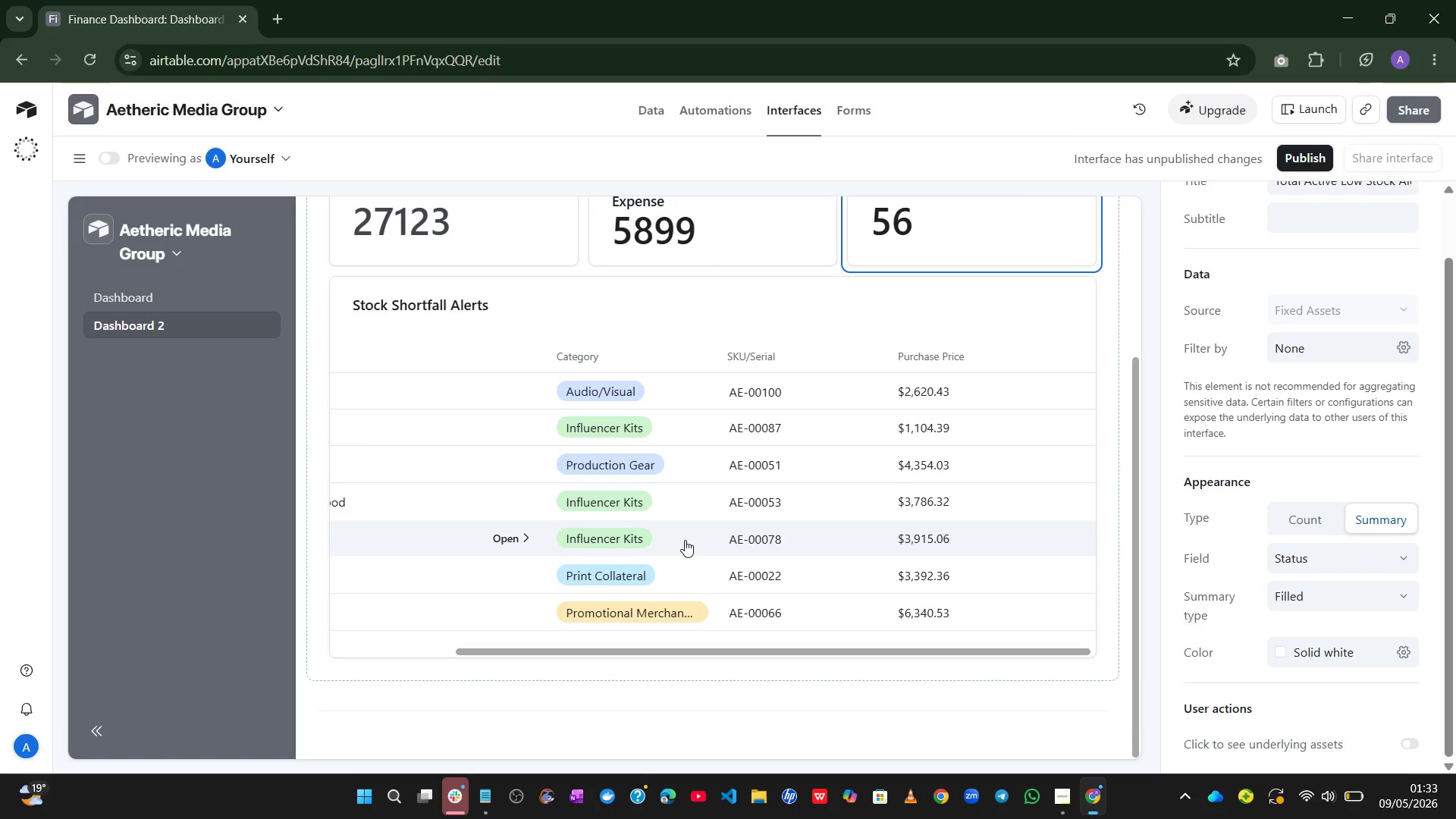 
left_click([716, 657])
 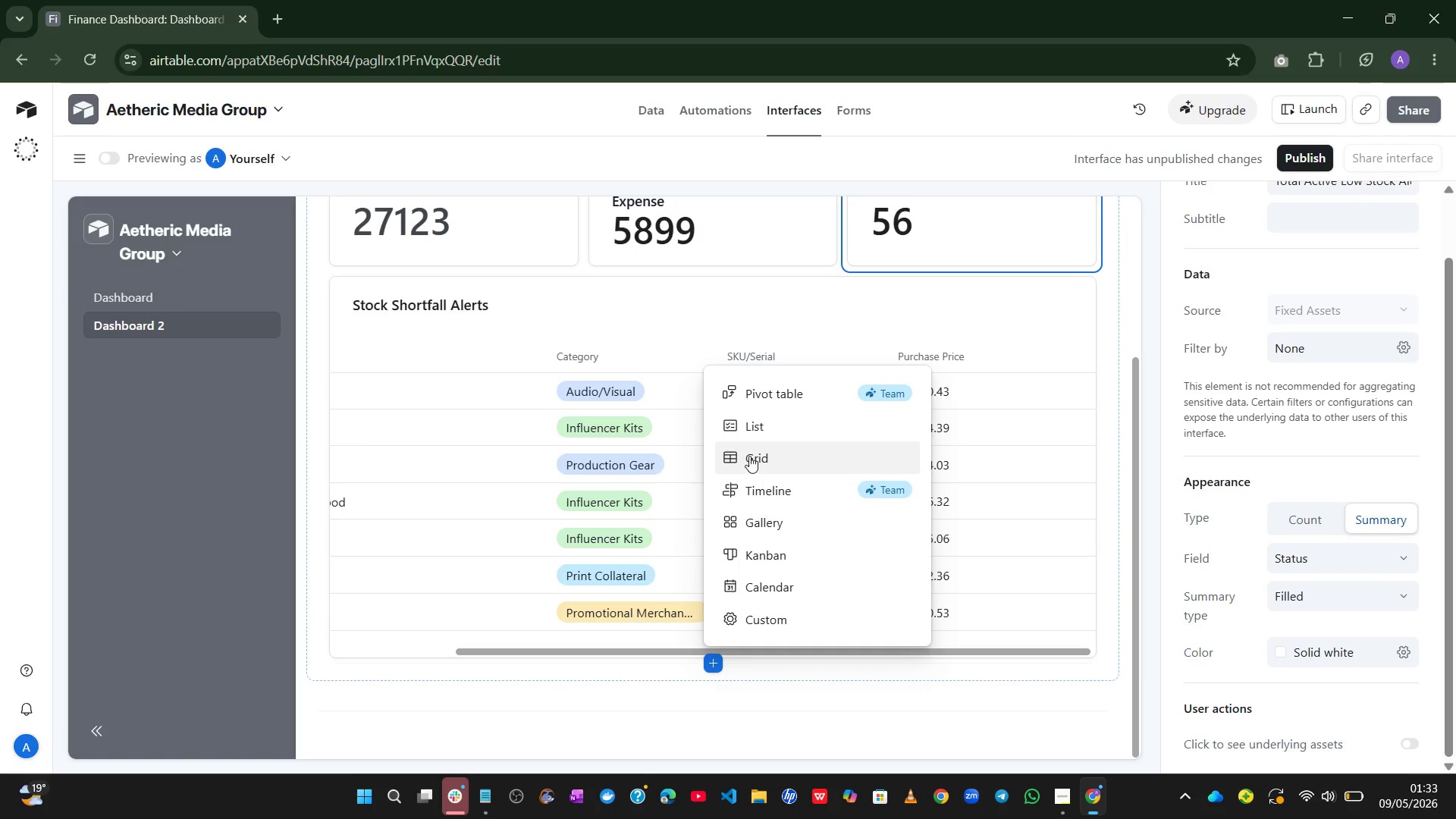 
left_click([749, 455])
 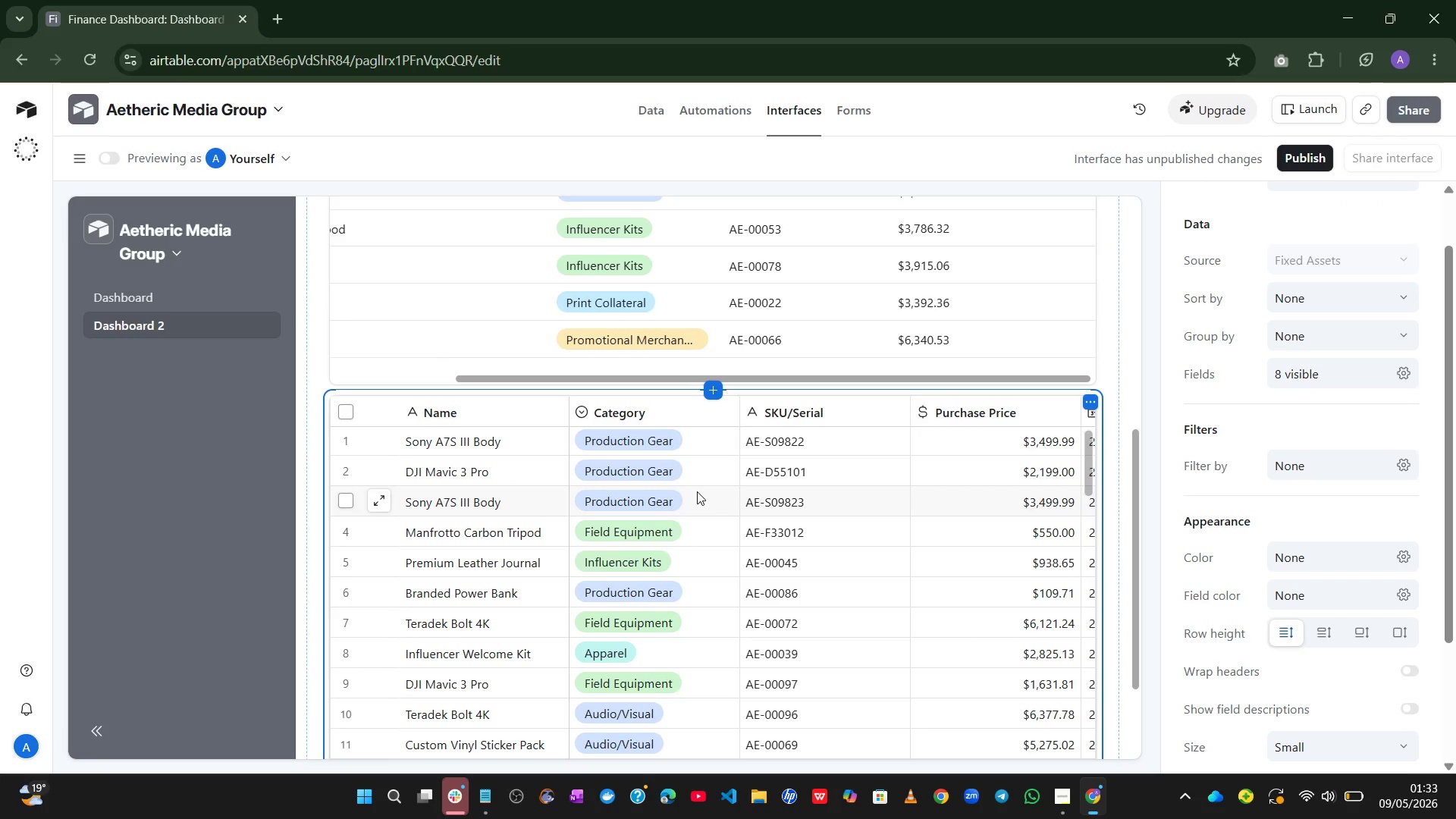 
wait(15.09)
 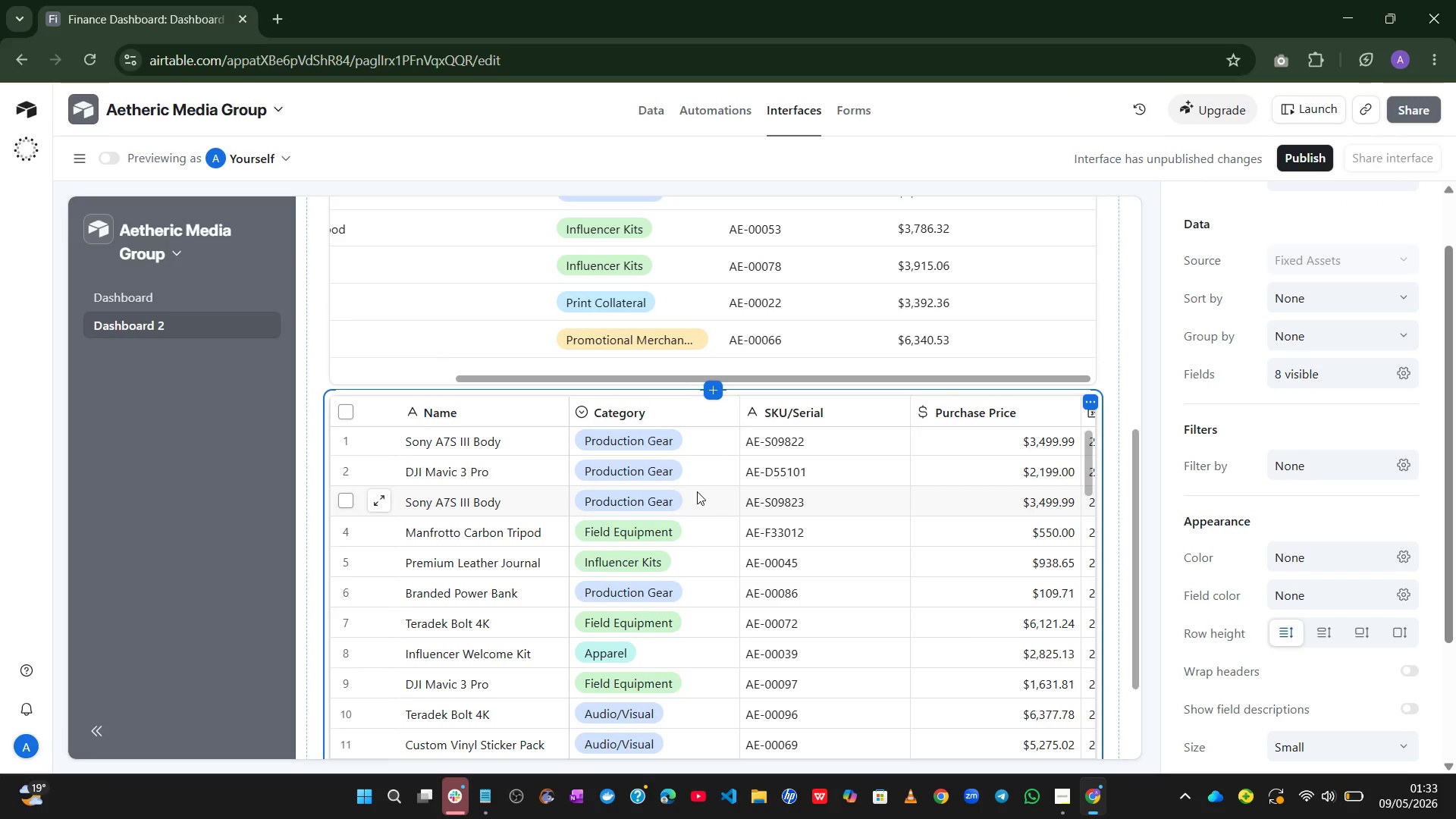 
left_click([1396, 255])
 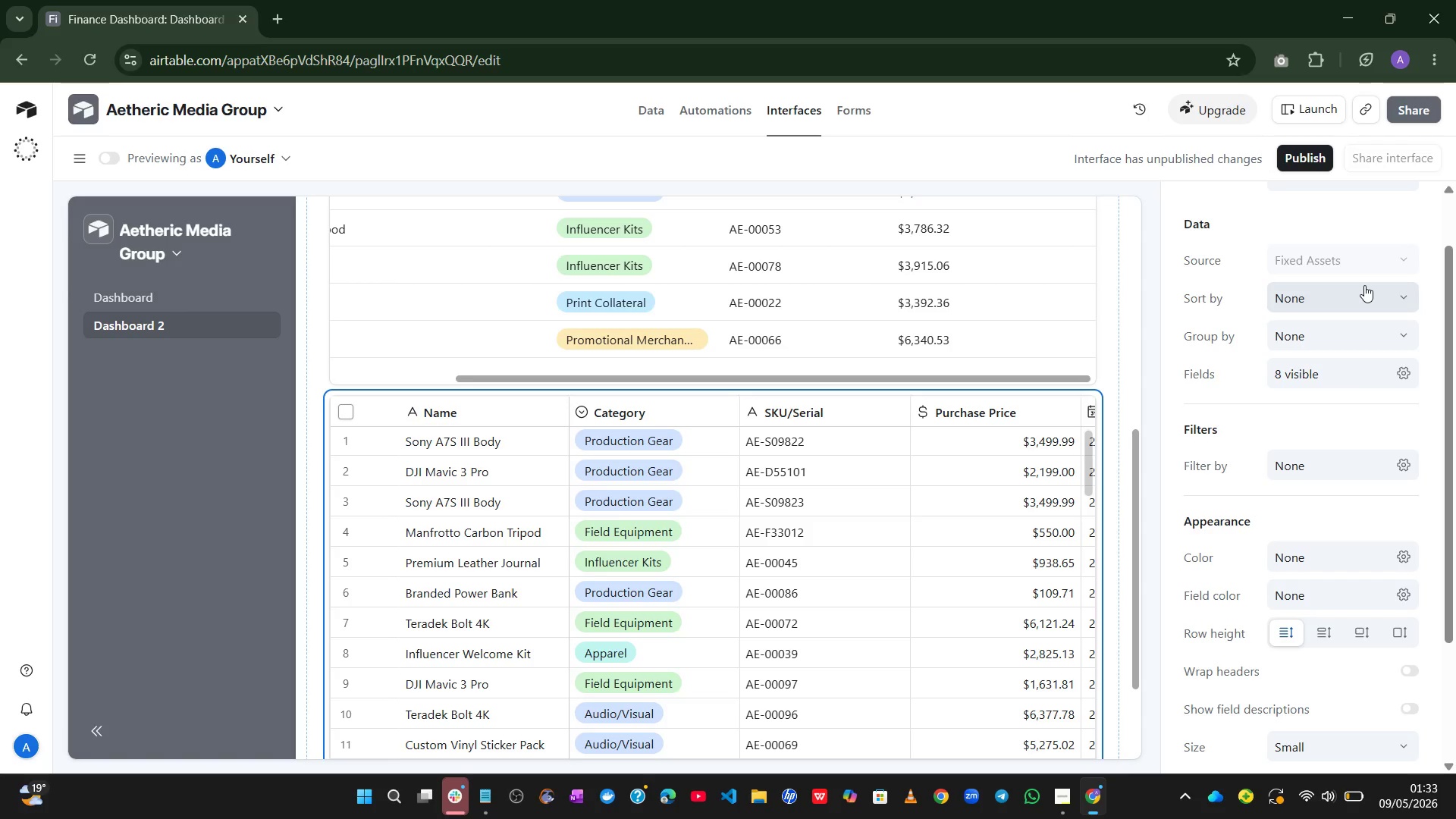 
wait(16.17)
 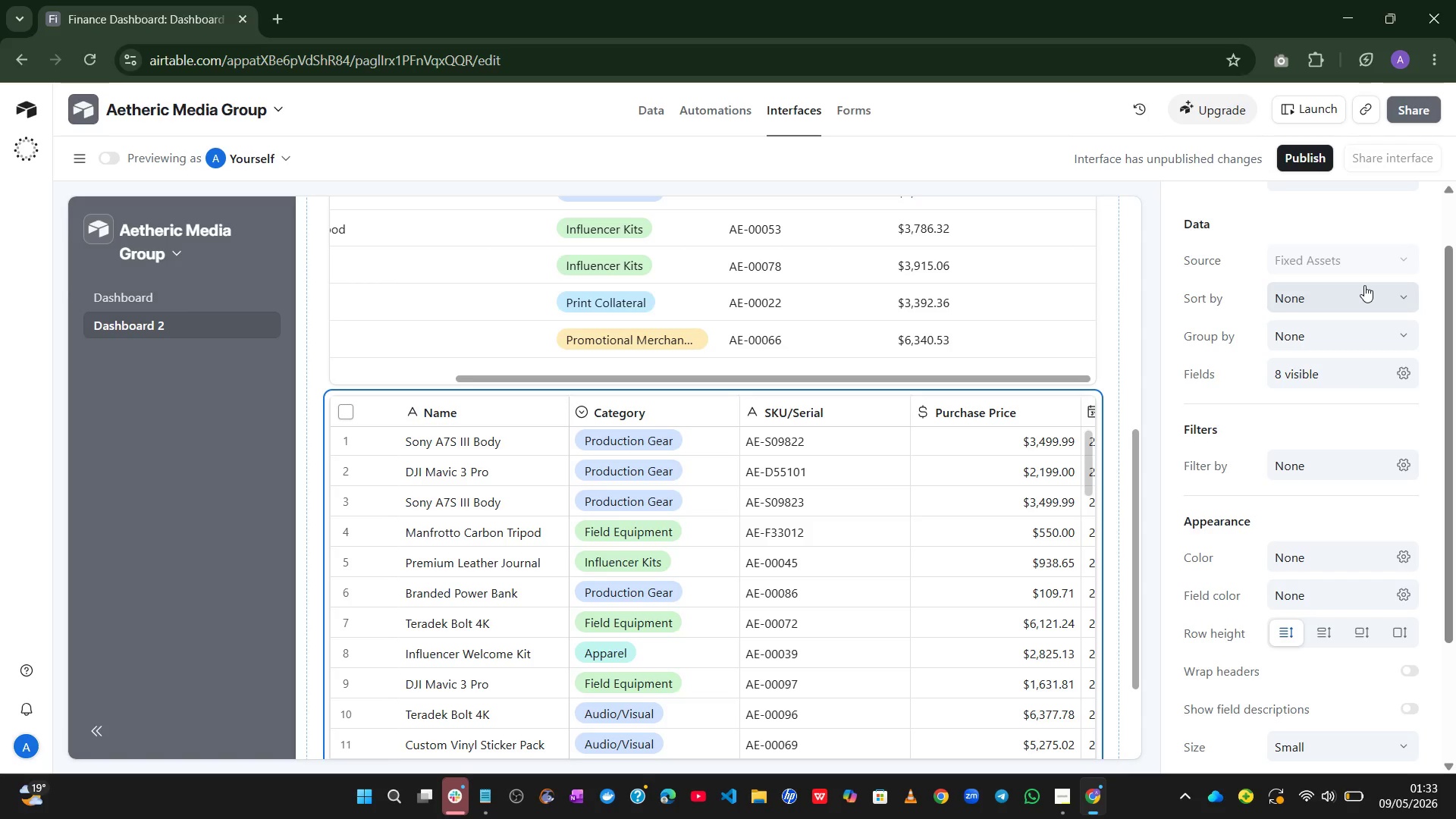 
left_click([1006, 698])